 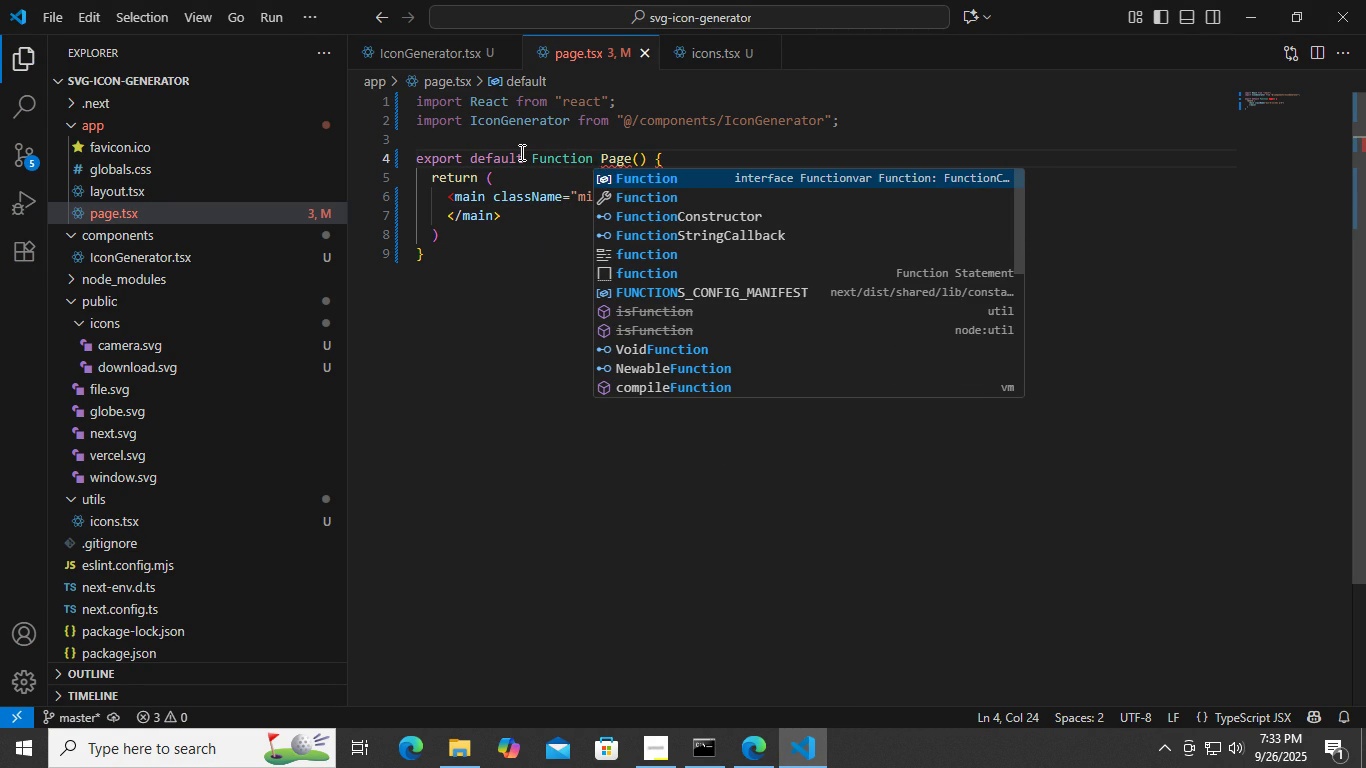 
left_click([521, 244])
 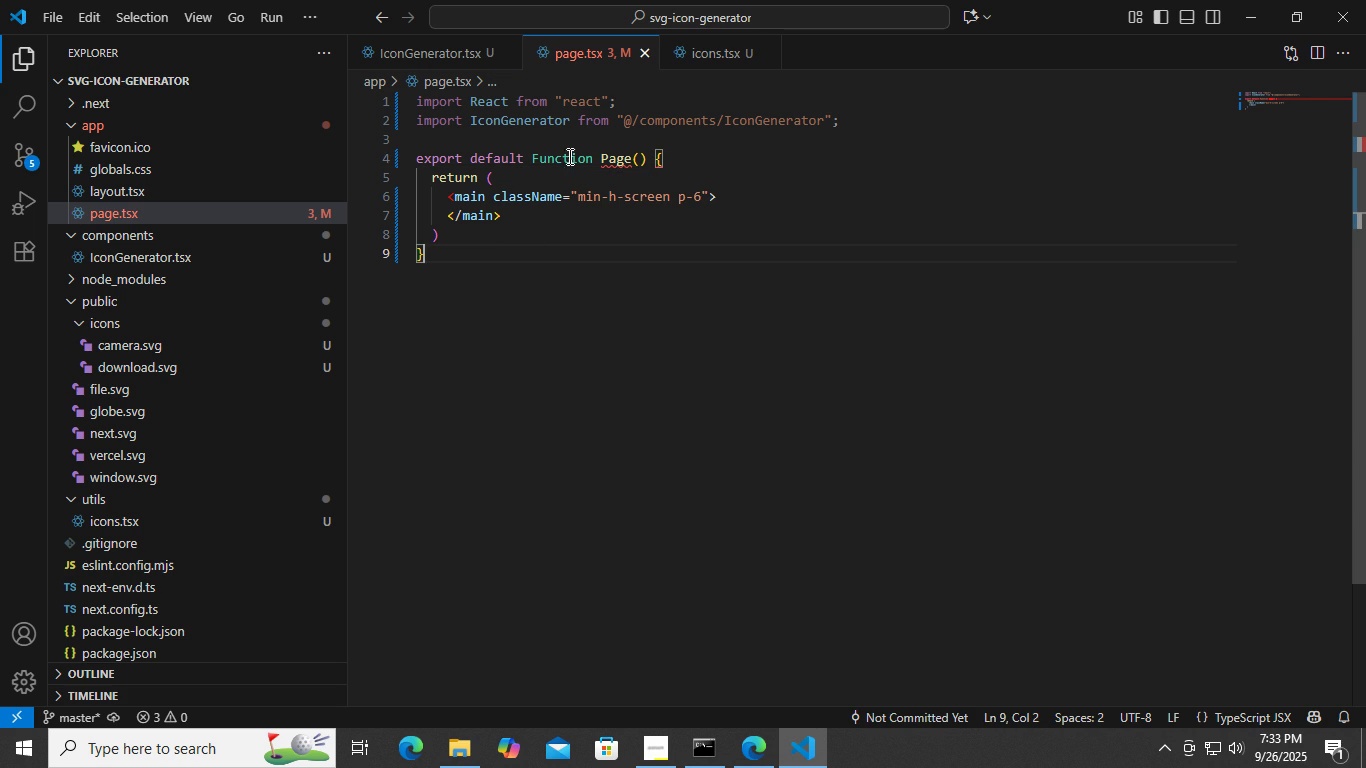 
left_click([540, 154])
 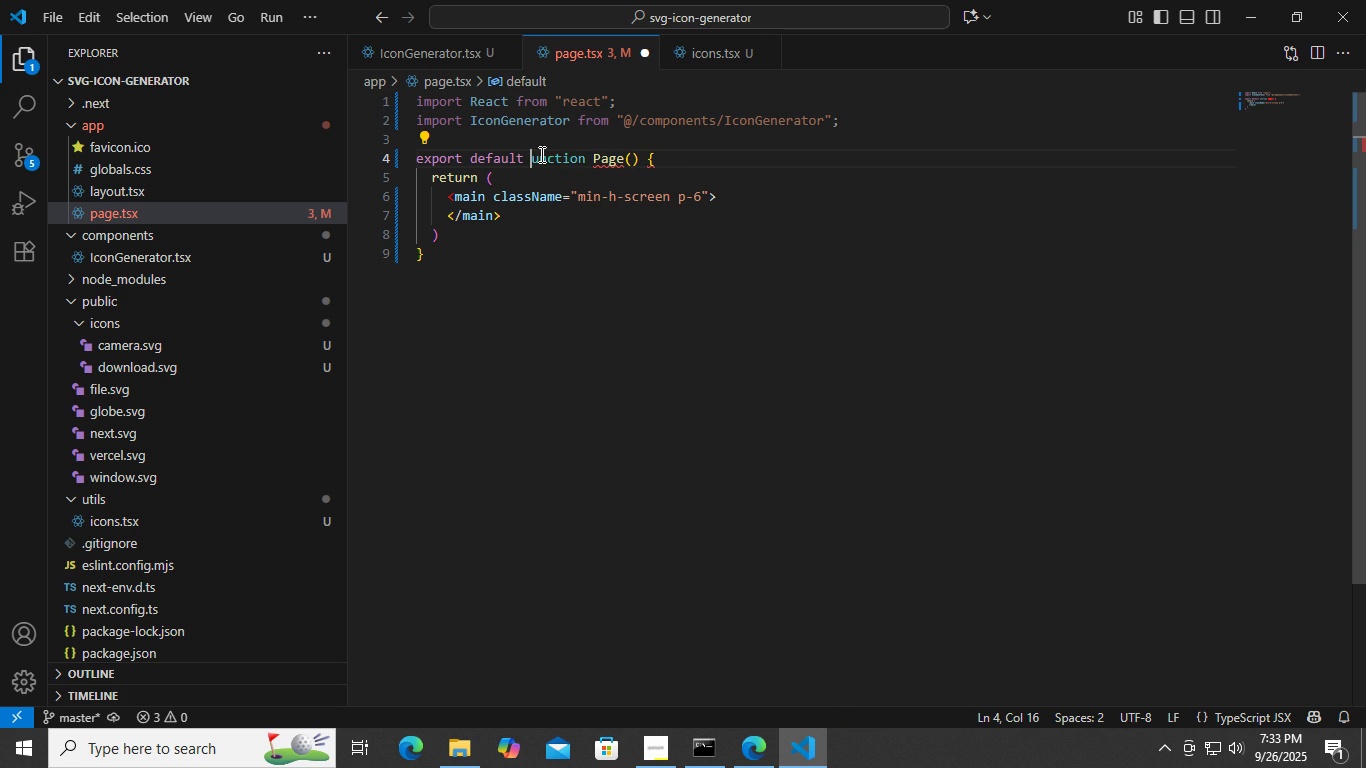 
key(Backspace)
 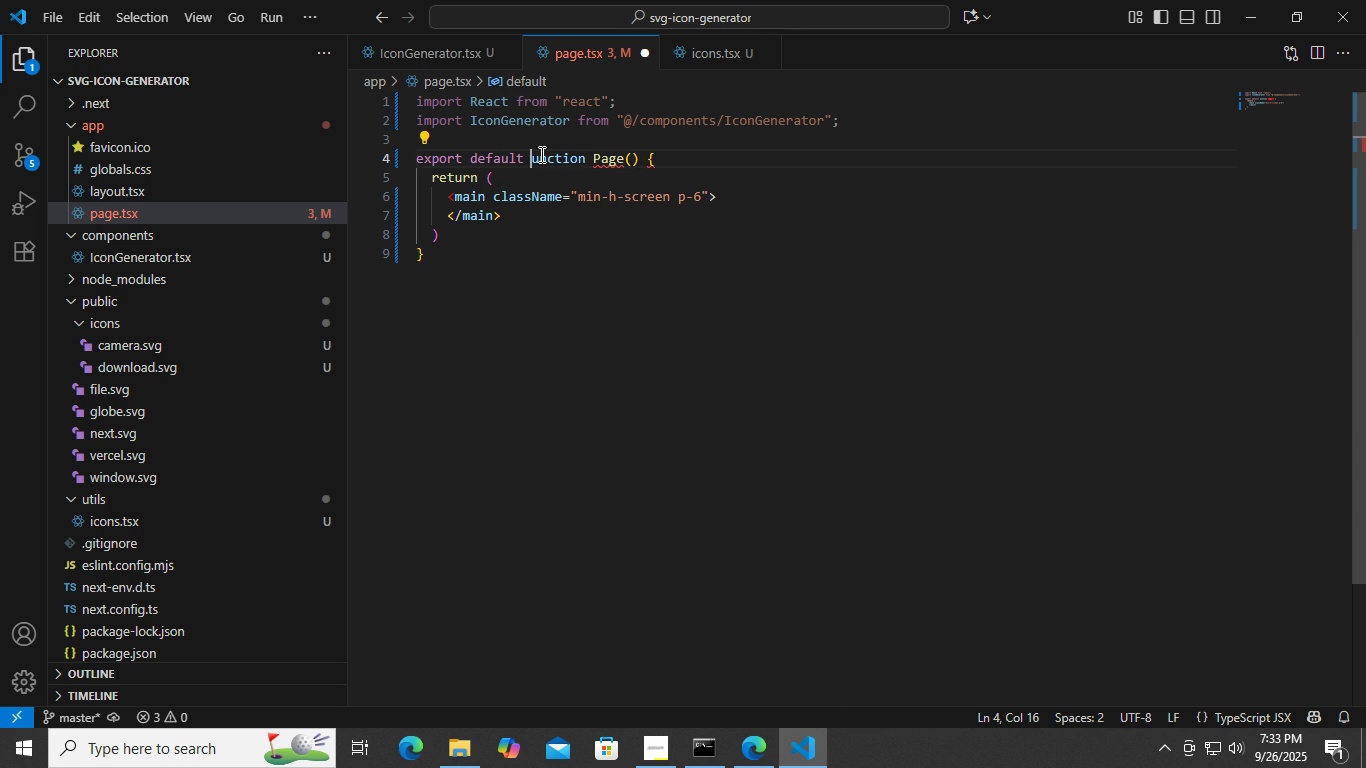 
key(F)